 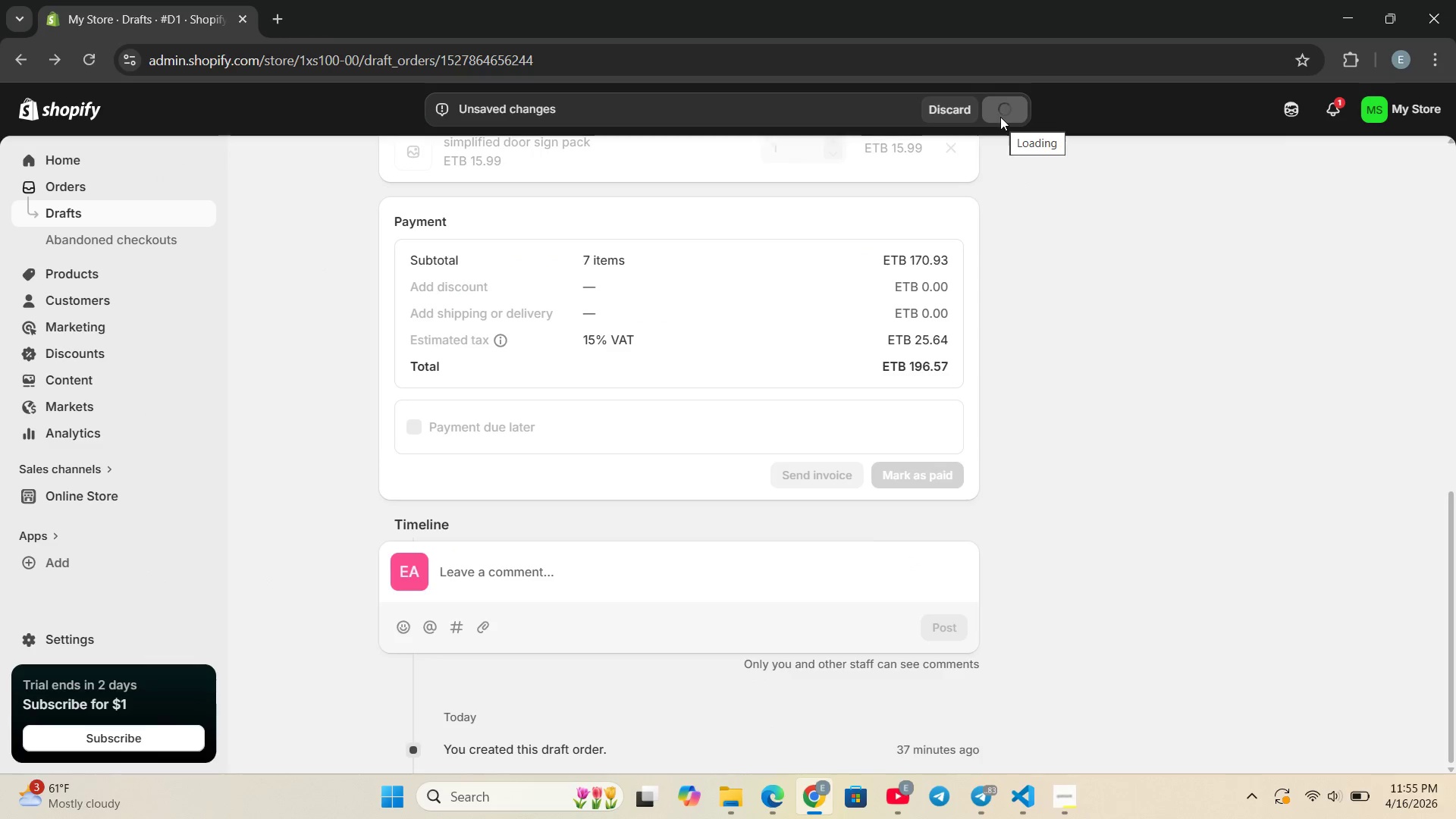 
left_click([531, 468])
 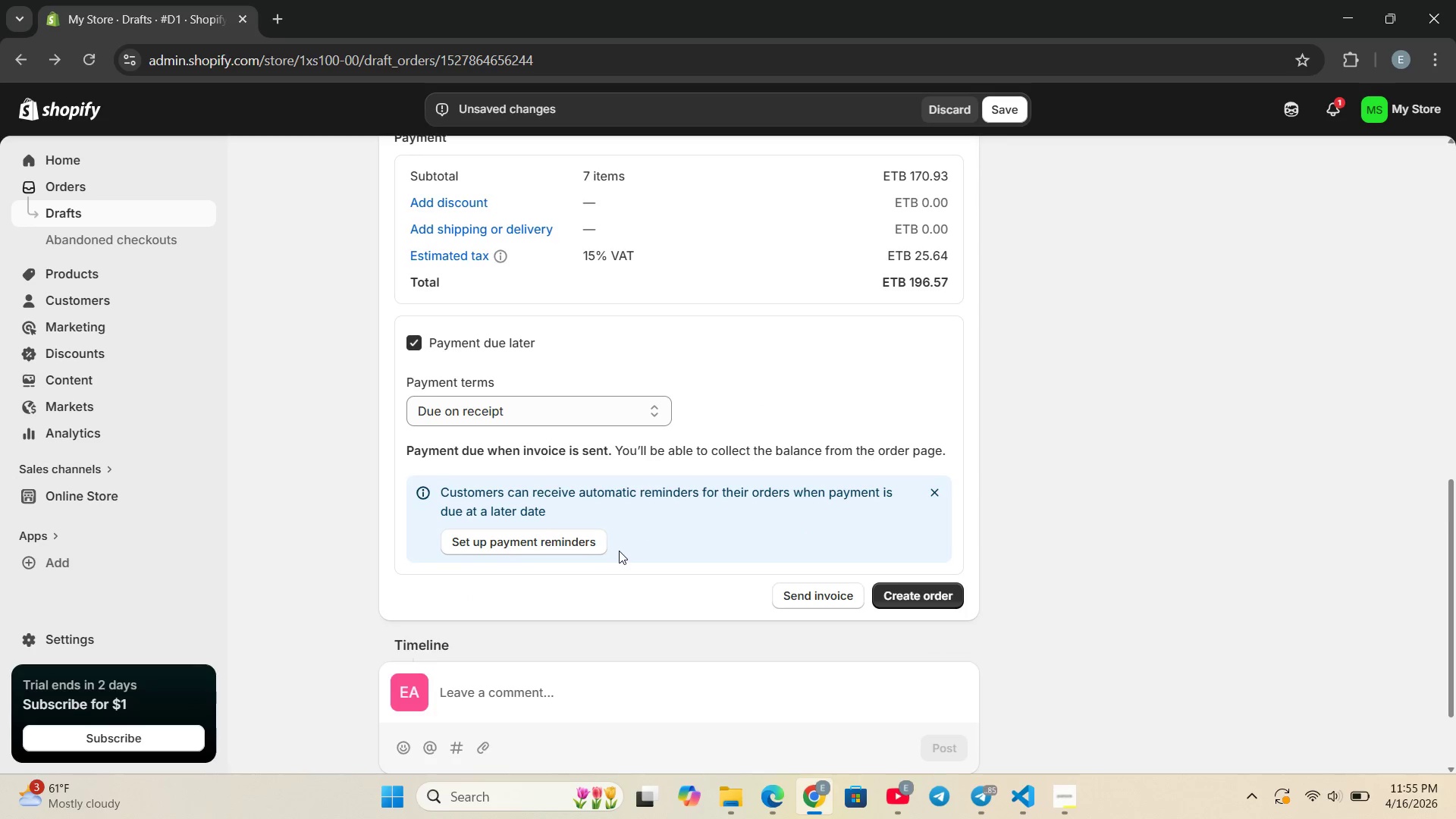 
left_click([582, 544])
 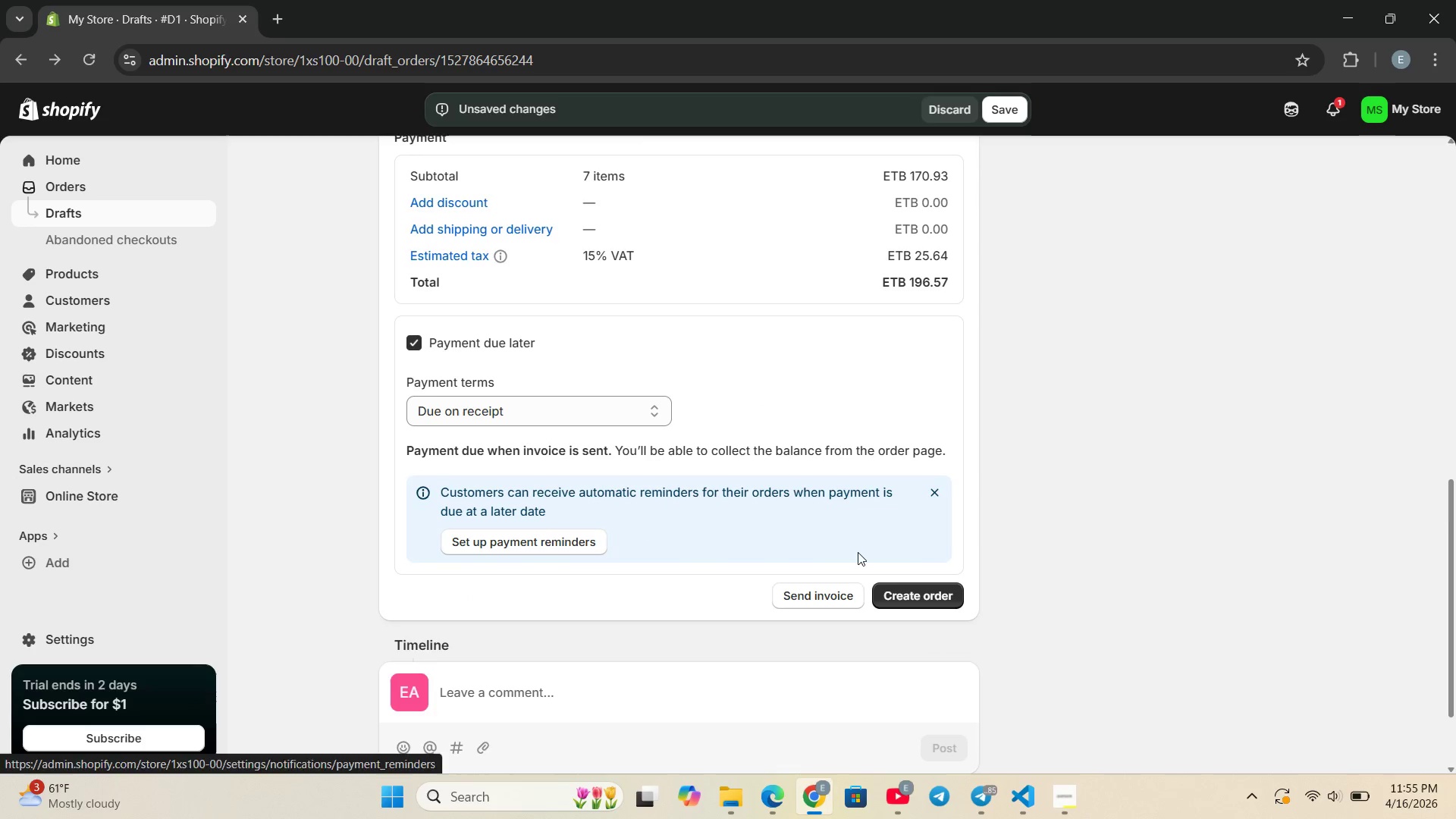 
left_click([899, 585])
 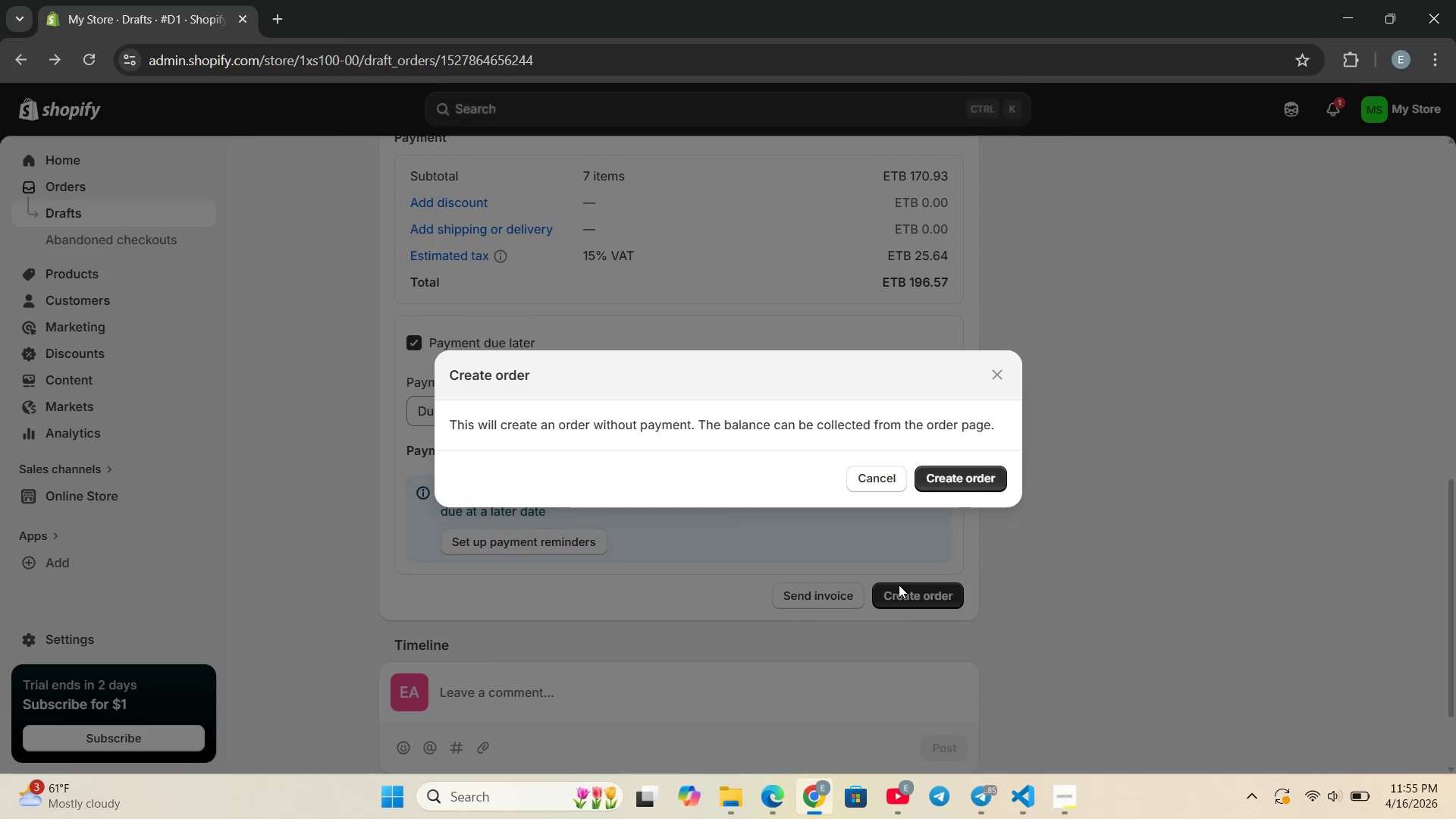 
wait(5.8)
 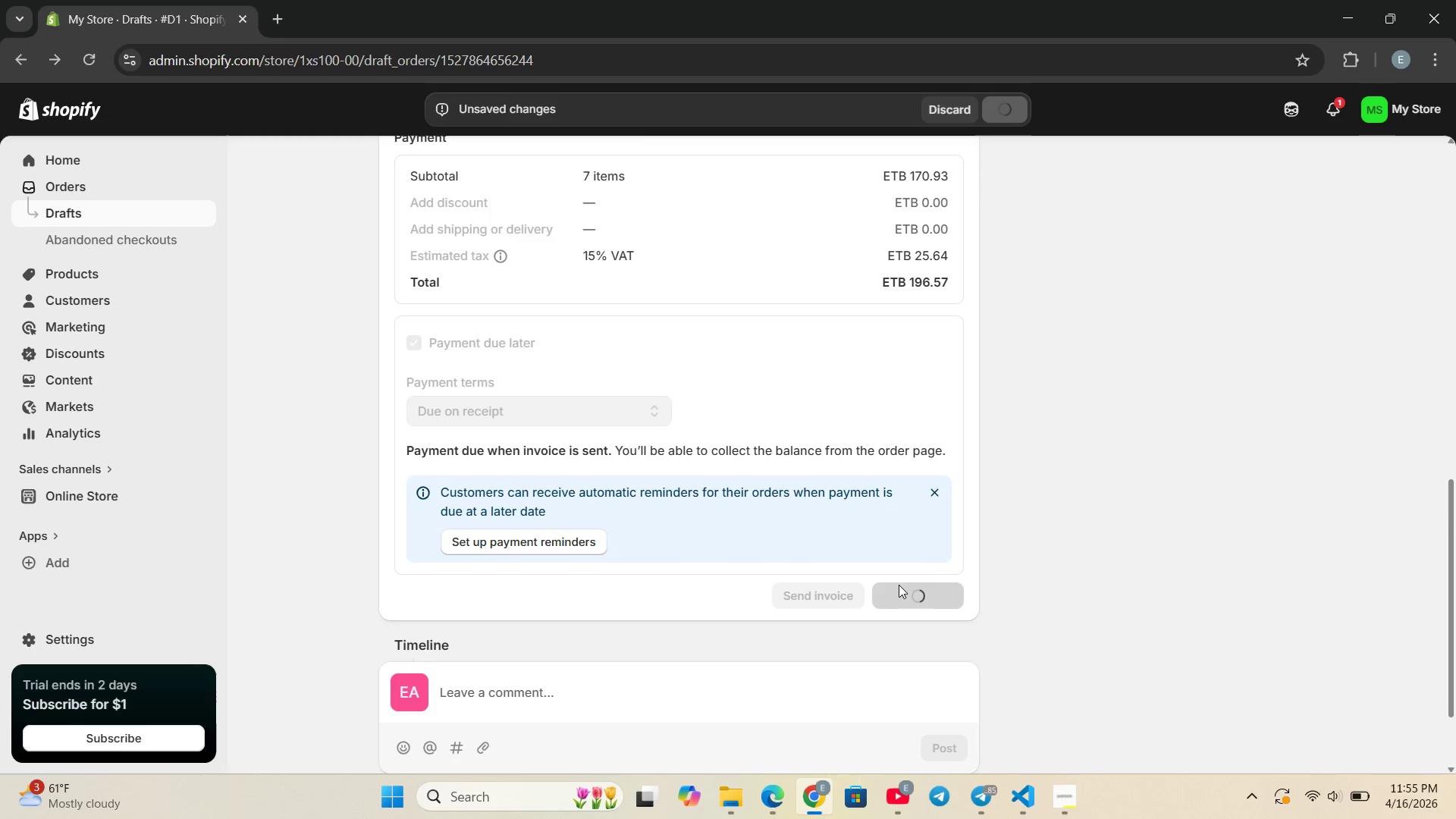 
left_click([948, 479])
 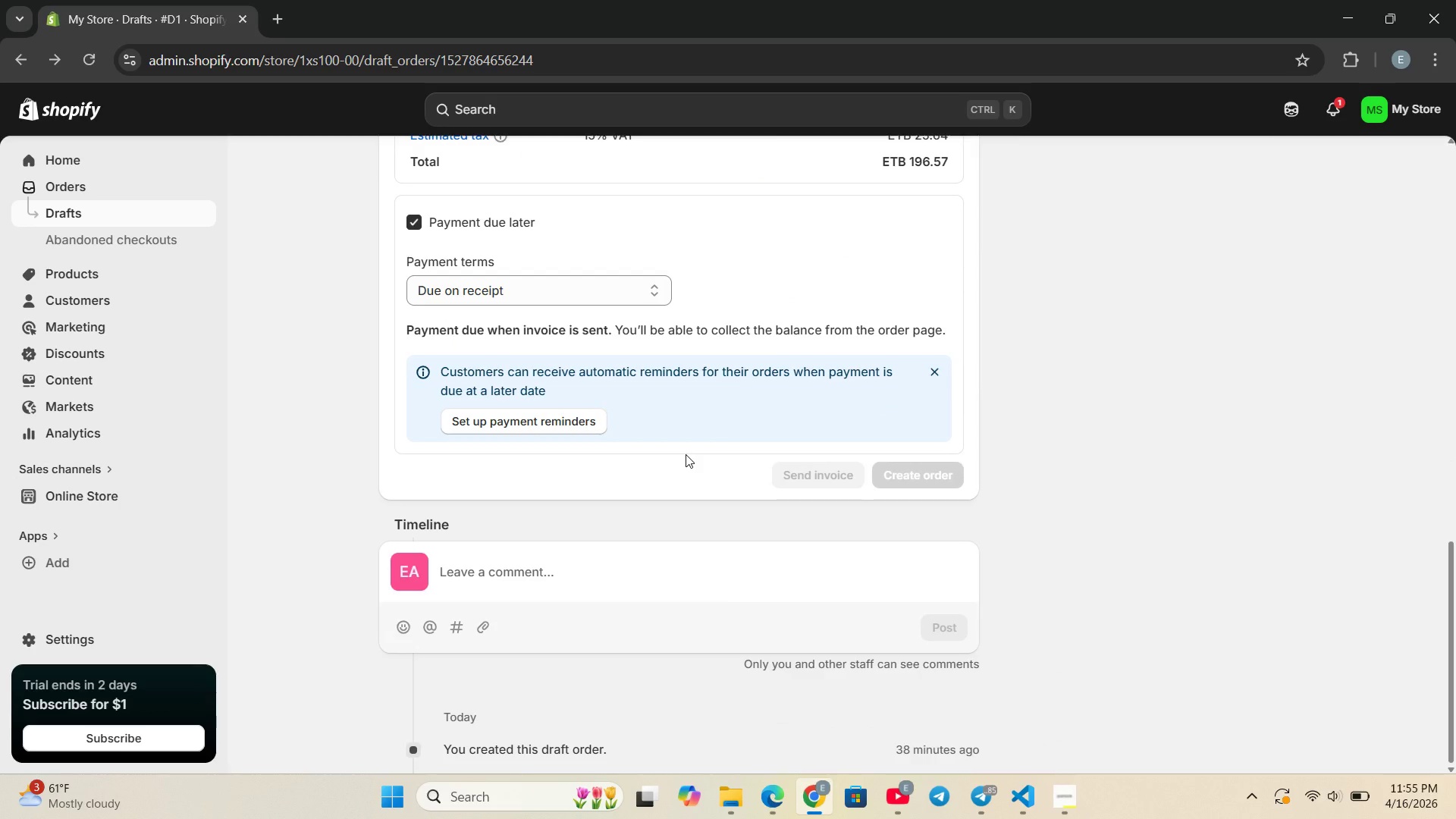 
wait(23.2)
 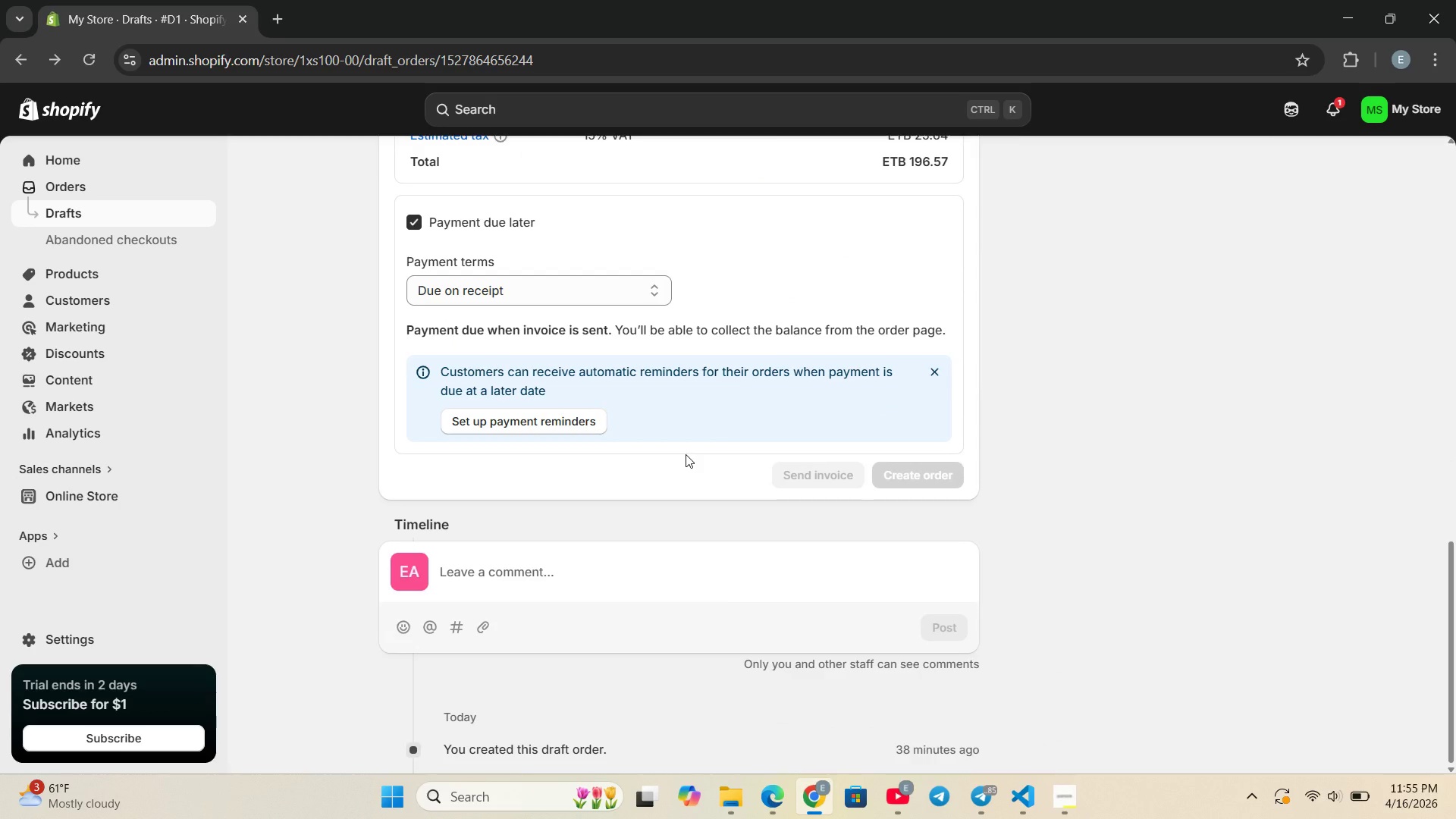 
left_click([1062, 799])